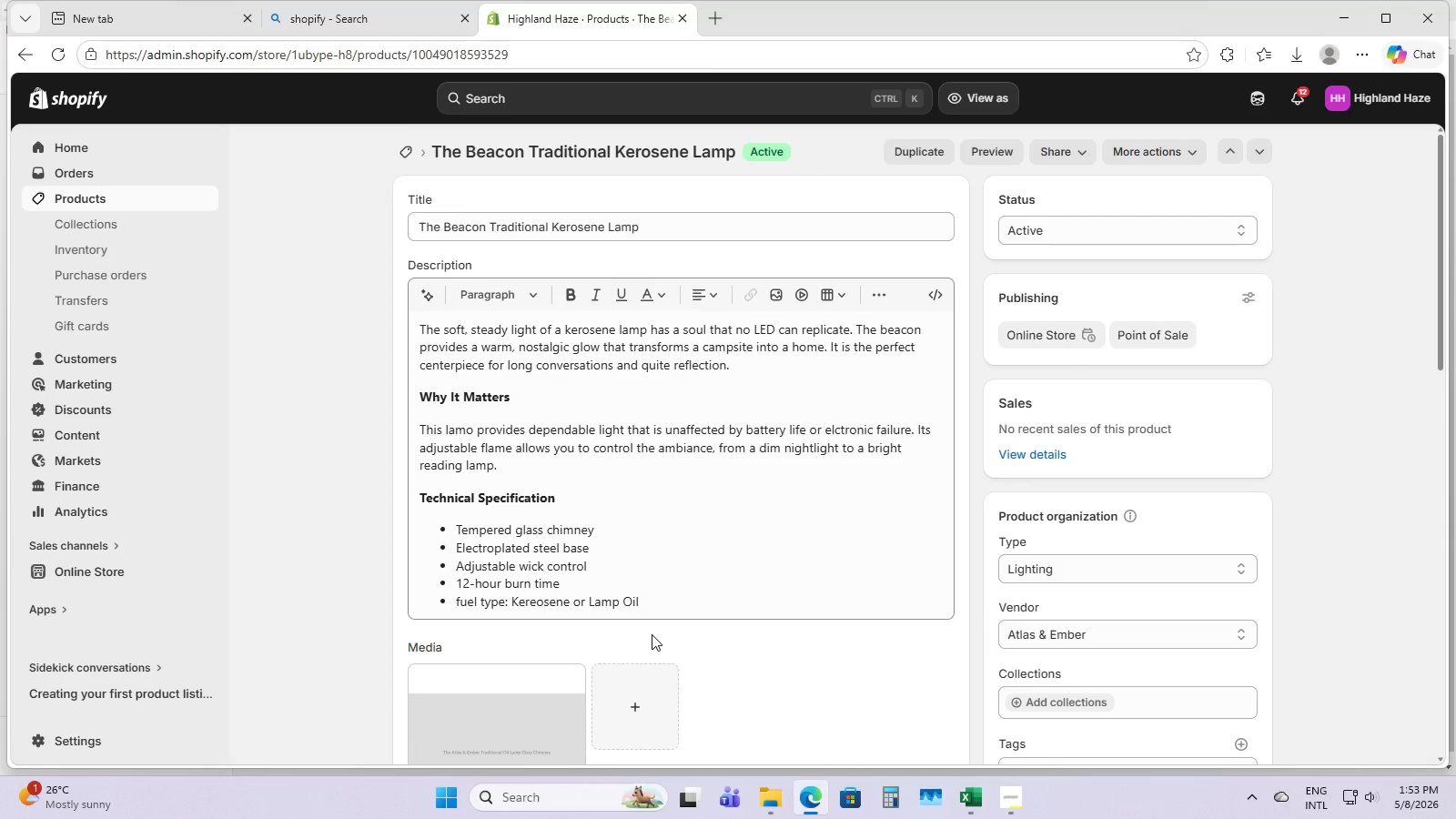 
left_click([519, 710])
 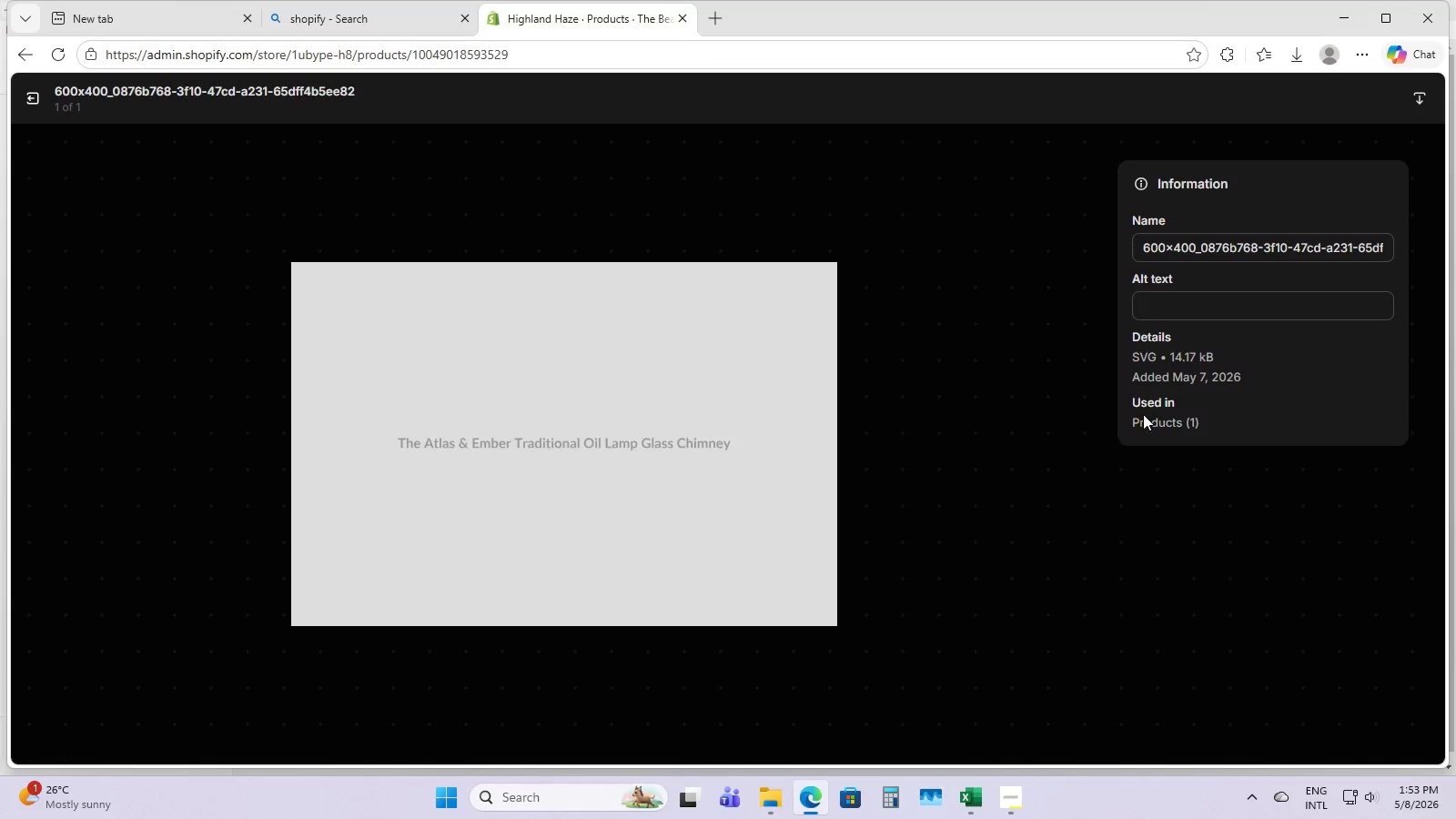 
left_click([1178, 314])
 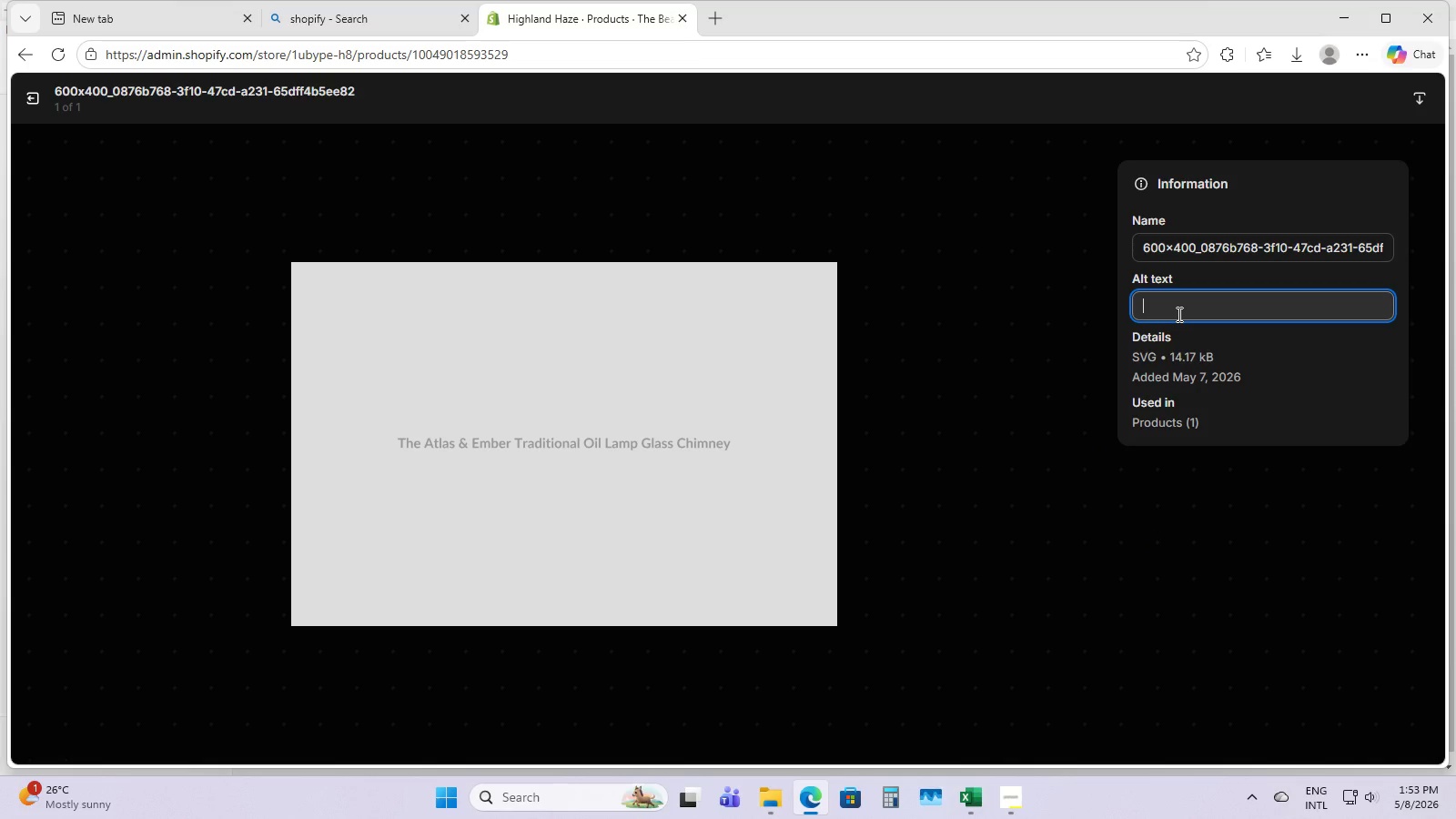 
hold_key(key=ShiftLeft, duration=0.48)